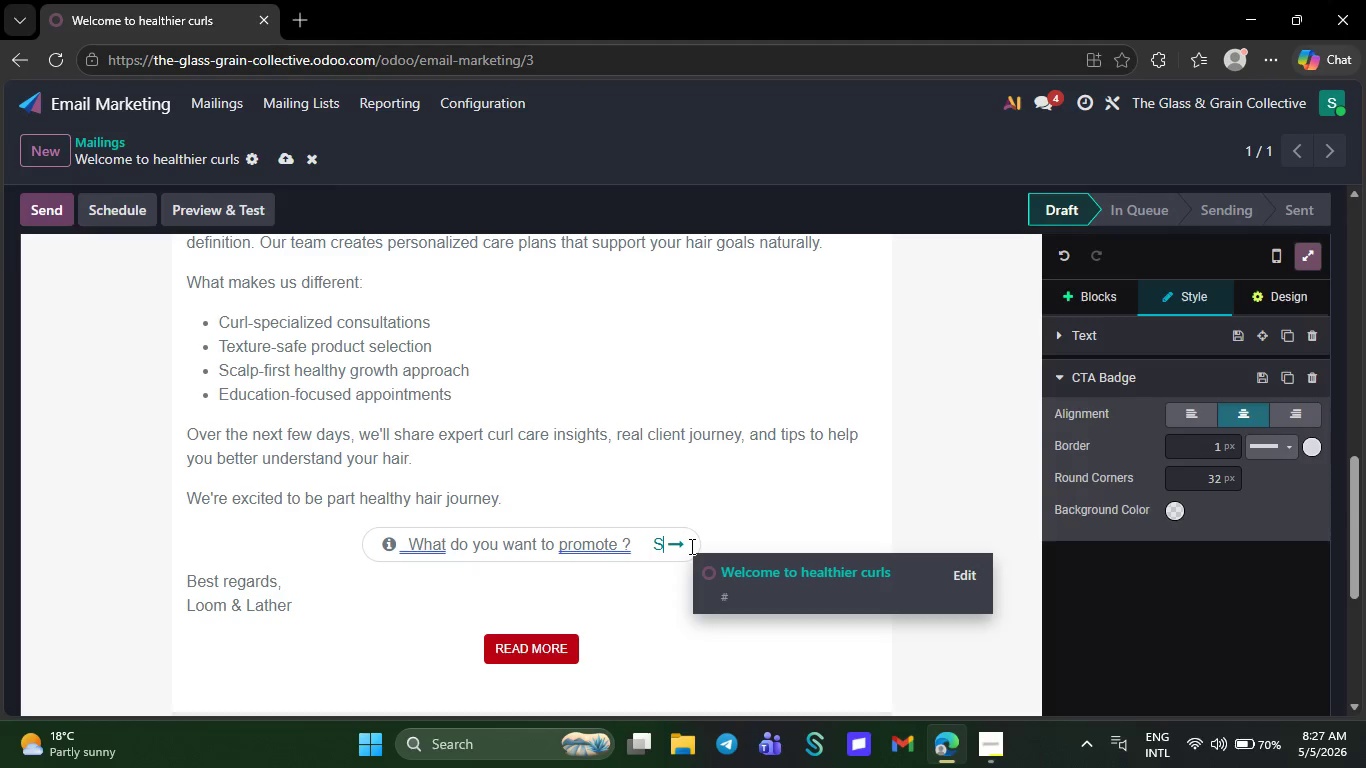 
key(Backspace)
 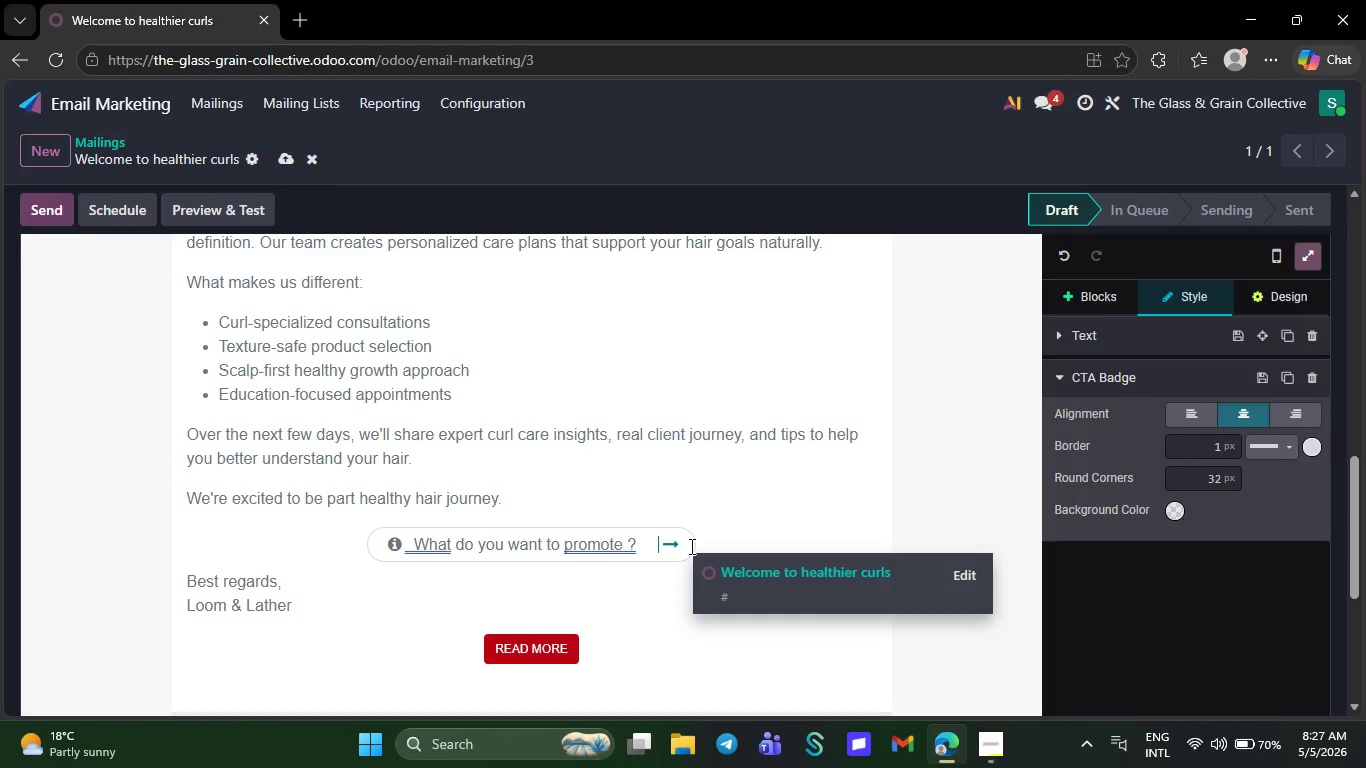 
key(Backspace)
 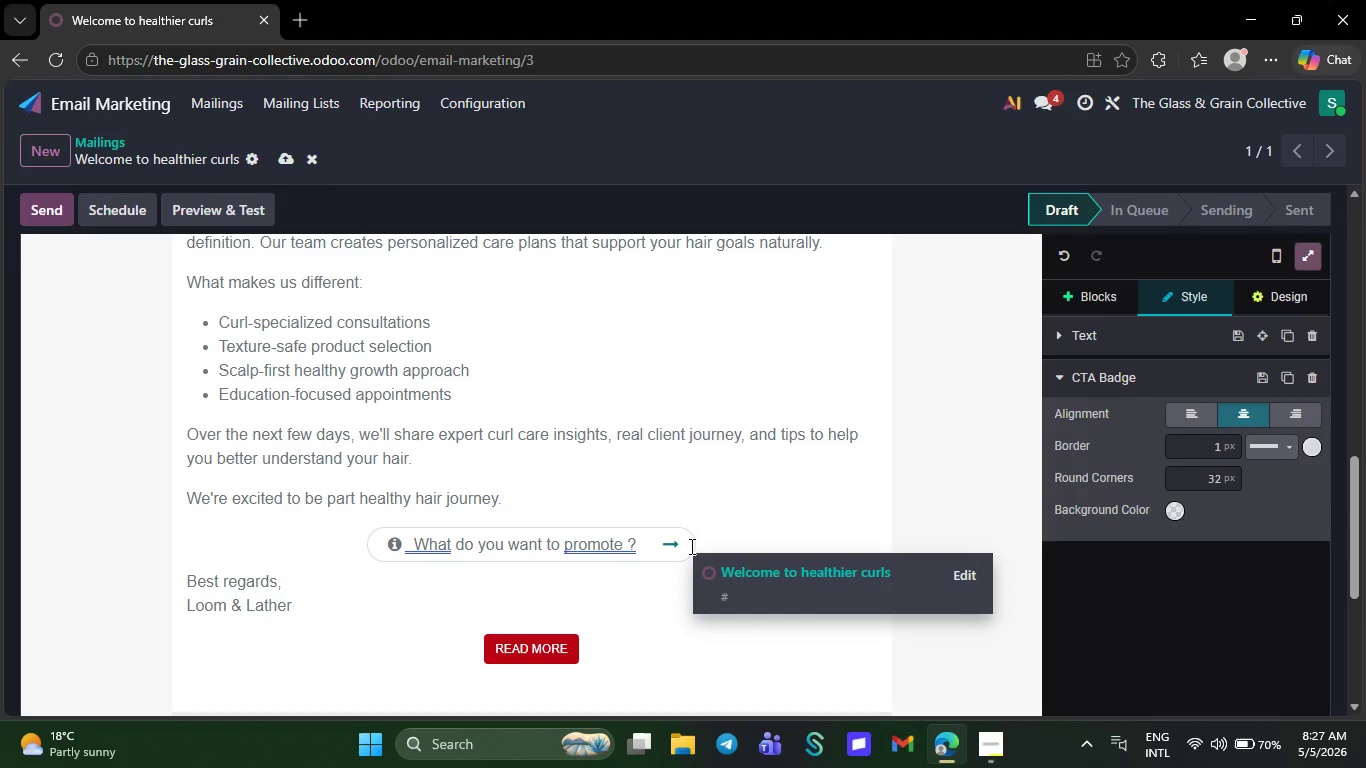 
key(Backspace)
 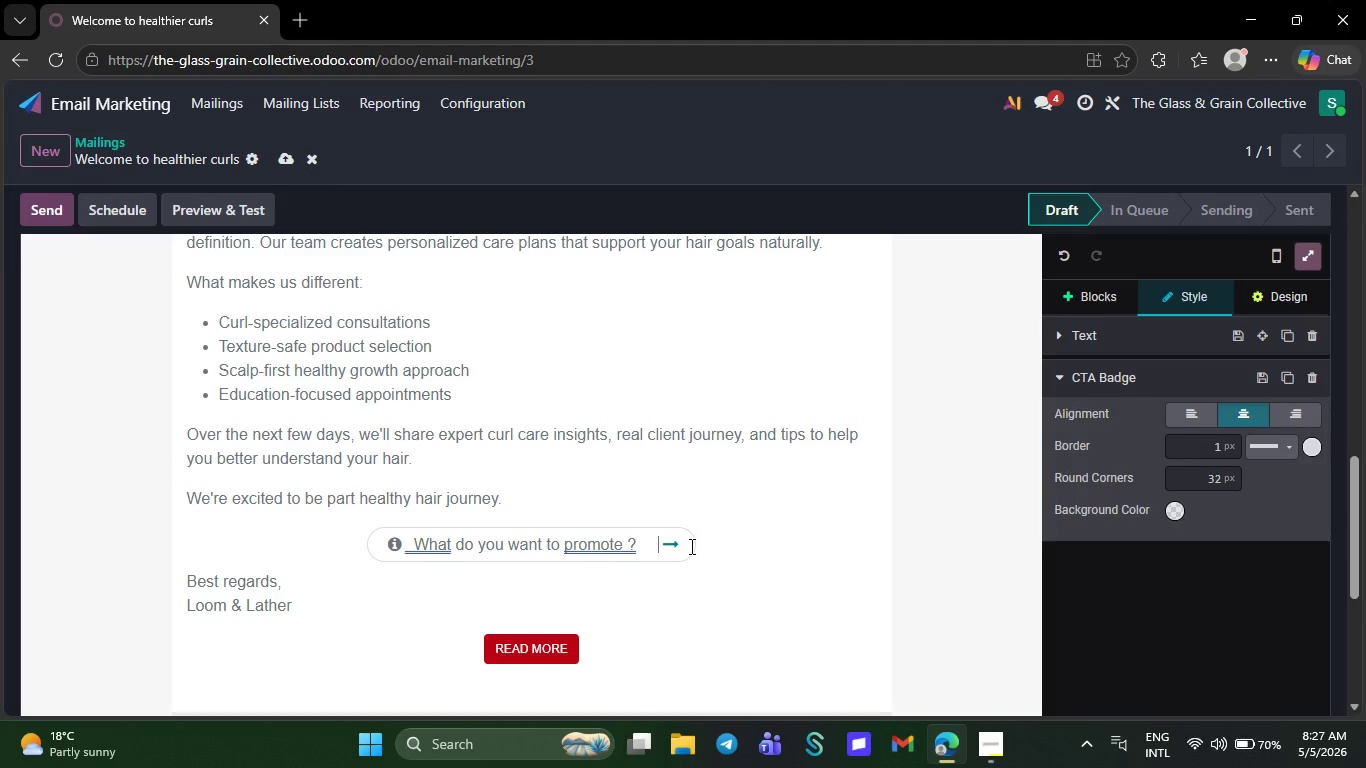 
key(ArrowLeft)
 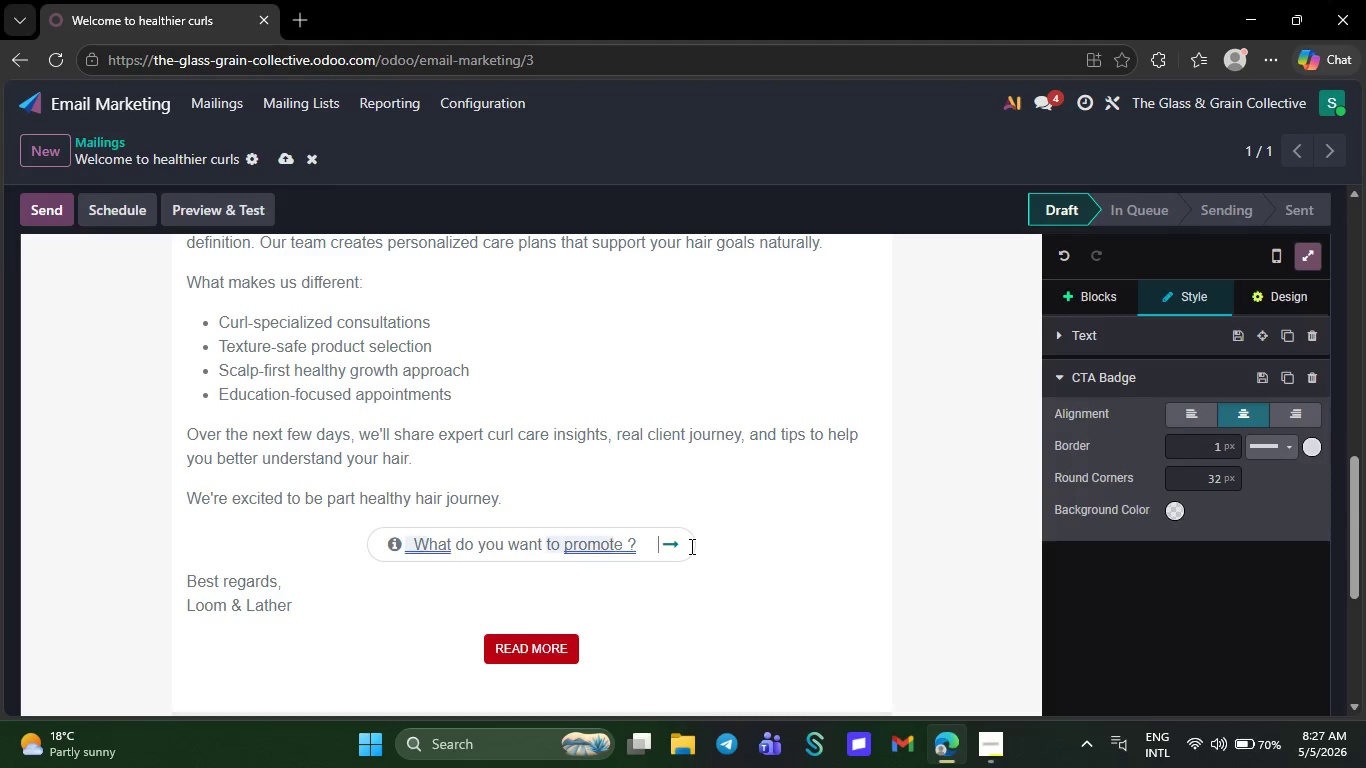 
key(ArrowLeft)
 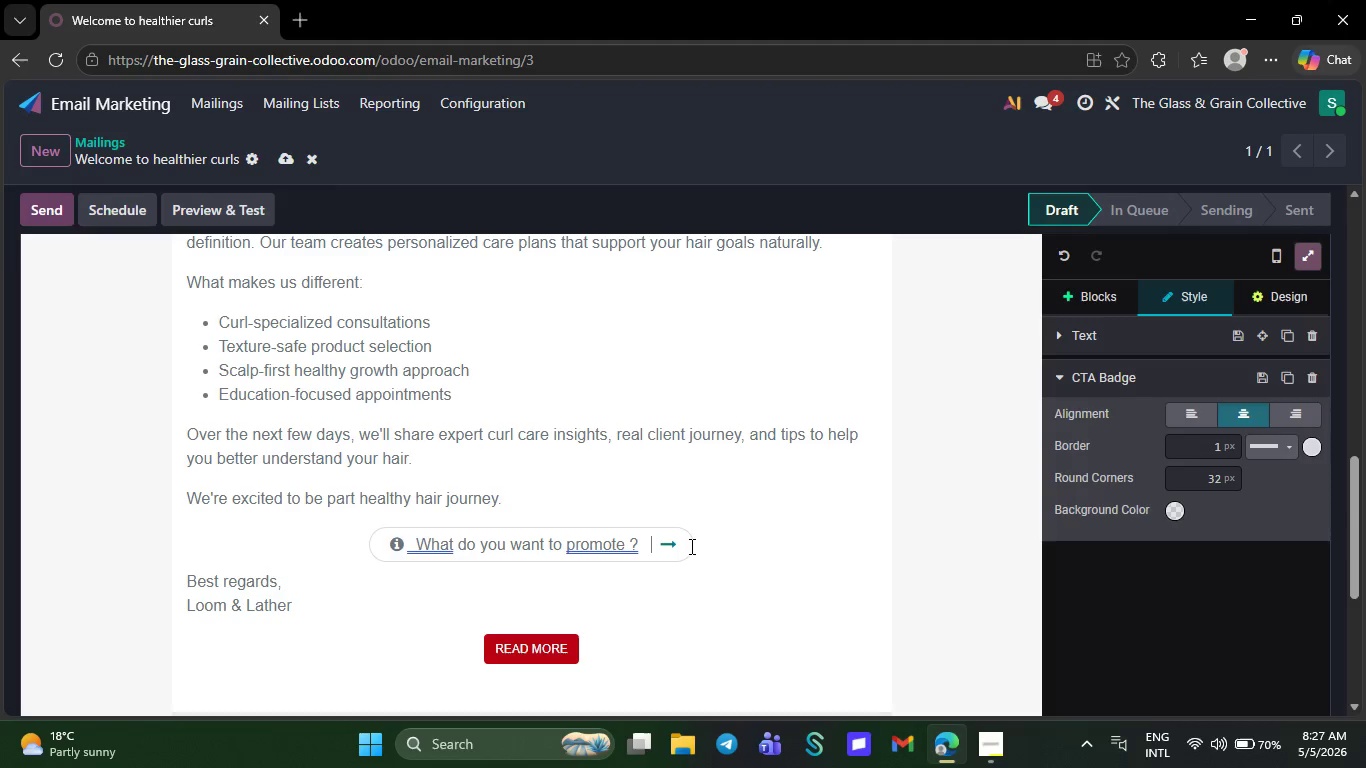 
key(Backspace)
key(Backspace)
key(Backspace)
key(Backspace)
key(Backspace)
key(Backspace)
key(Backspace)
key(Backspace)
key(Backspace)
key(Backspace)
key(Backspace)
key(Backspace)
key(Backspace)
key(Backspace)
key(Backspace)
key(Backspace)
key(Backspace)
key(Backspace)
key(Backspace)
key(Backspace)
key(Backspace)
key(Backspace)
key(Backspace)
key(Backspace)
key(Backspace)
key(Backspace)
key(Backspace)
key(Backspace)
key(Backspace)
key(Backspace)
key(Backspace)
key(Backspace)
key(Backspace)
key(Backspace)
key(Backspace)
type( Srart Your C)
 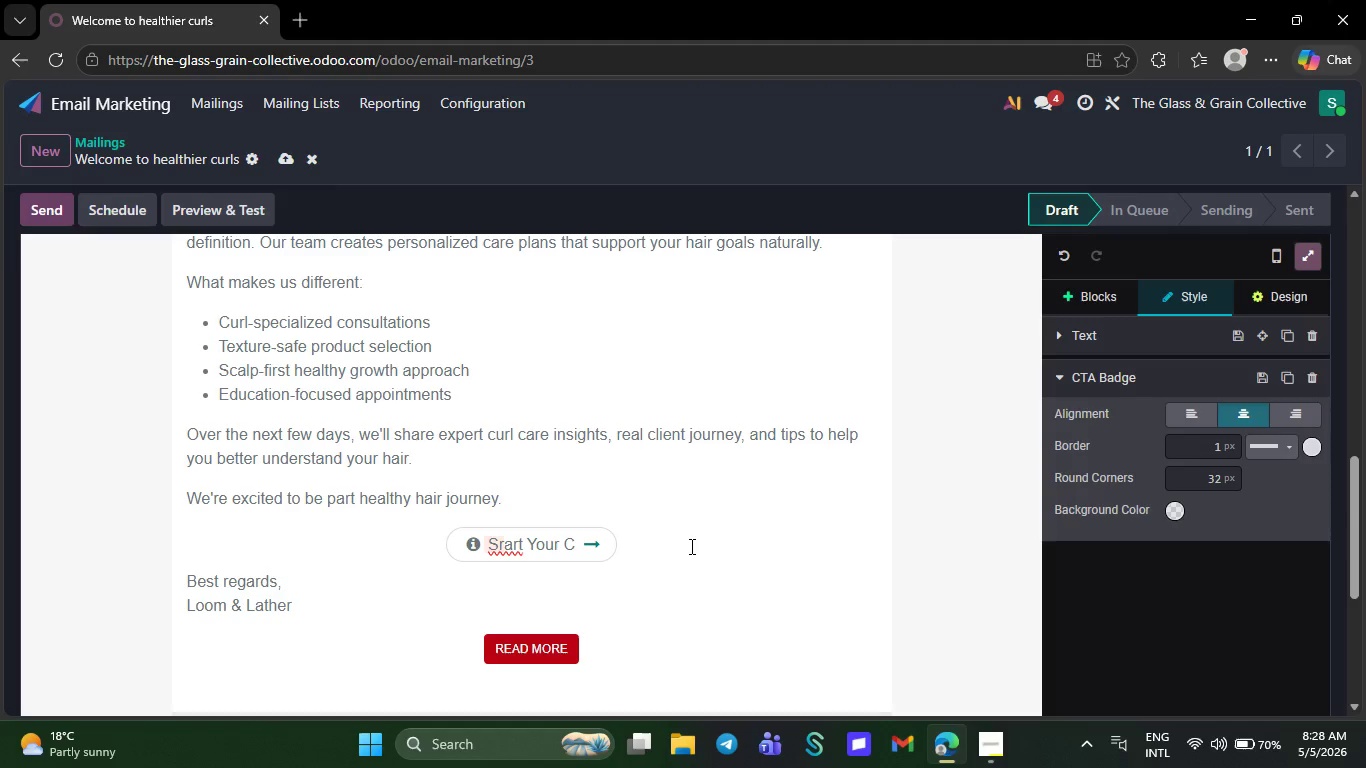 
type(url Journey)
 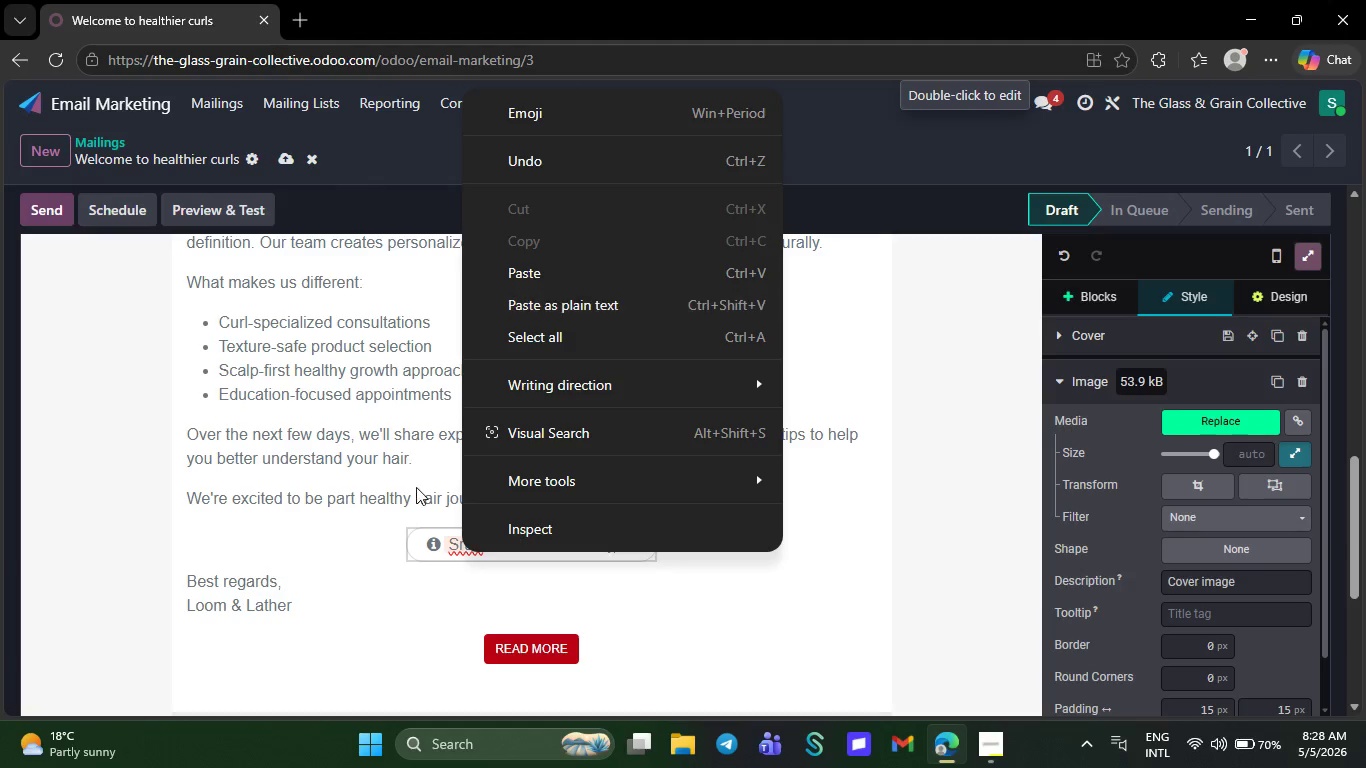 
left_click([464, 611])